 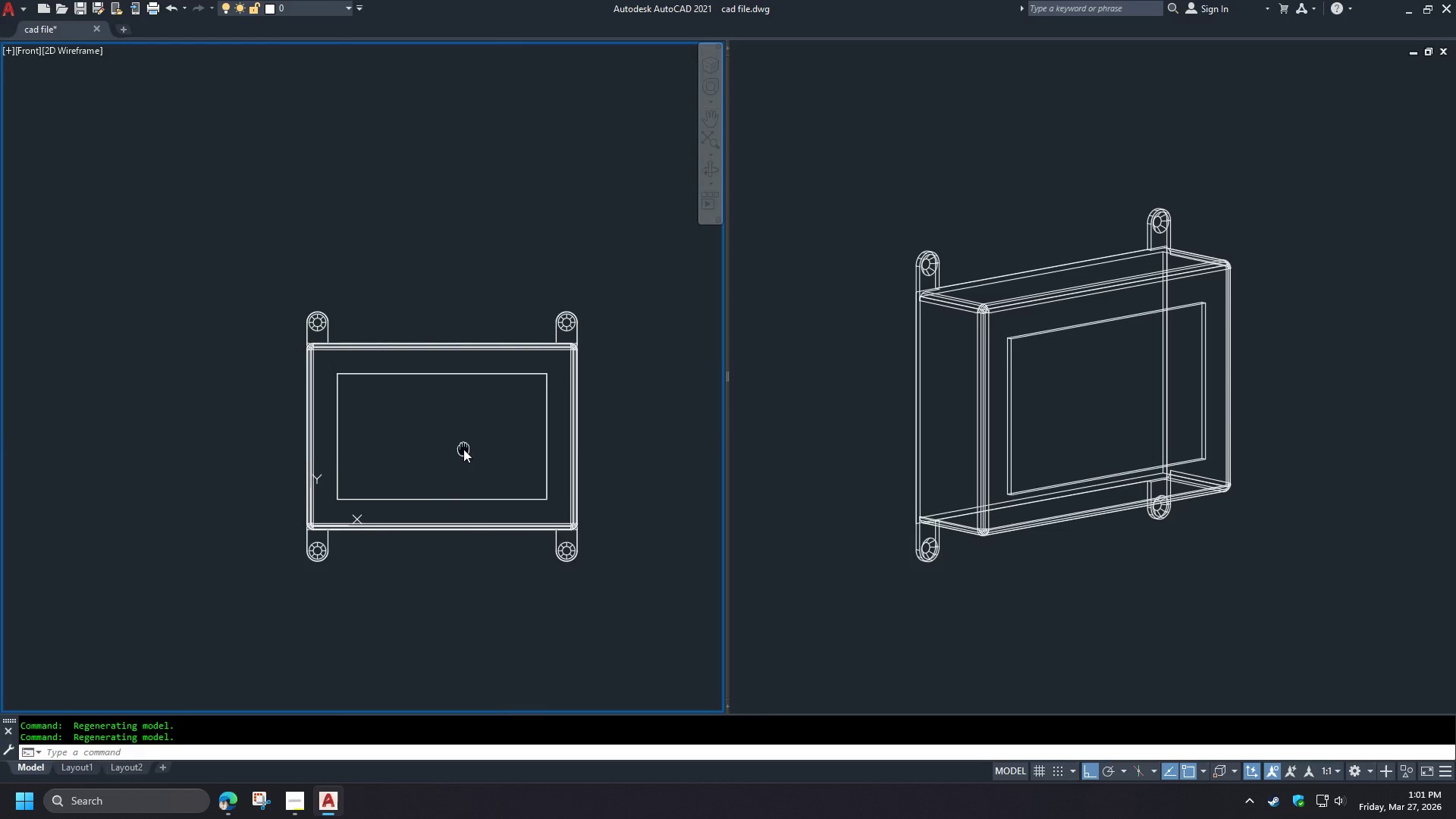 
type(-v bot )
 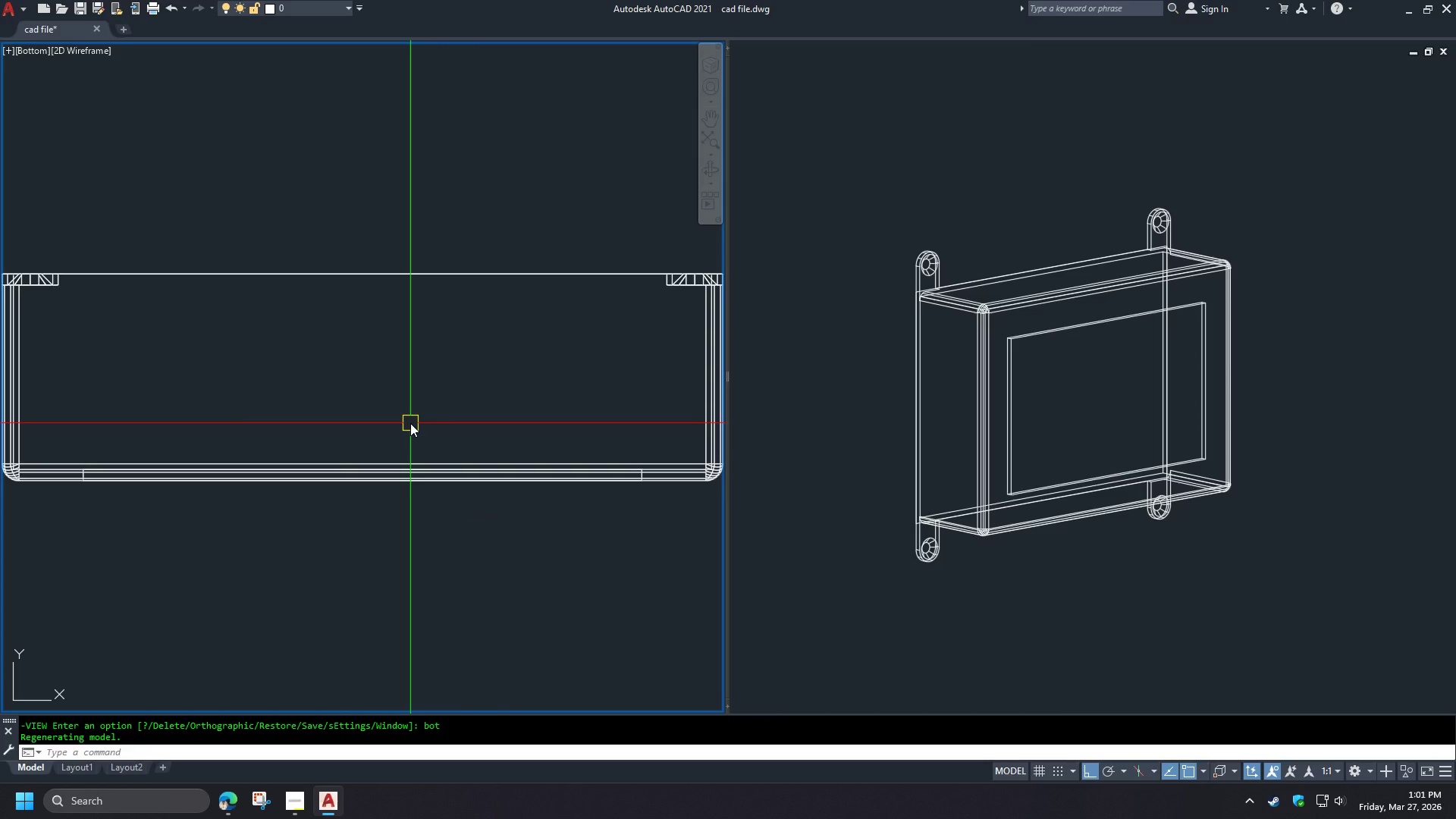 
key(C)
 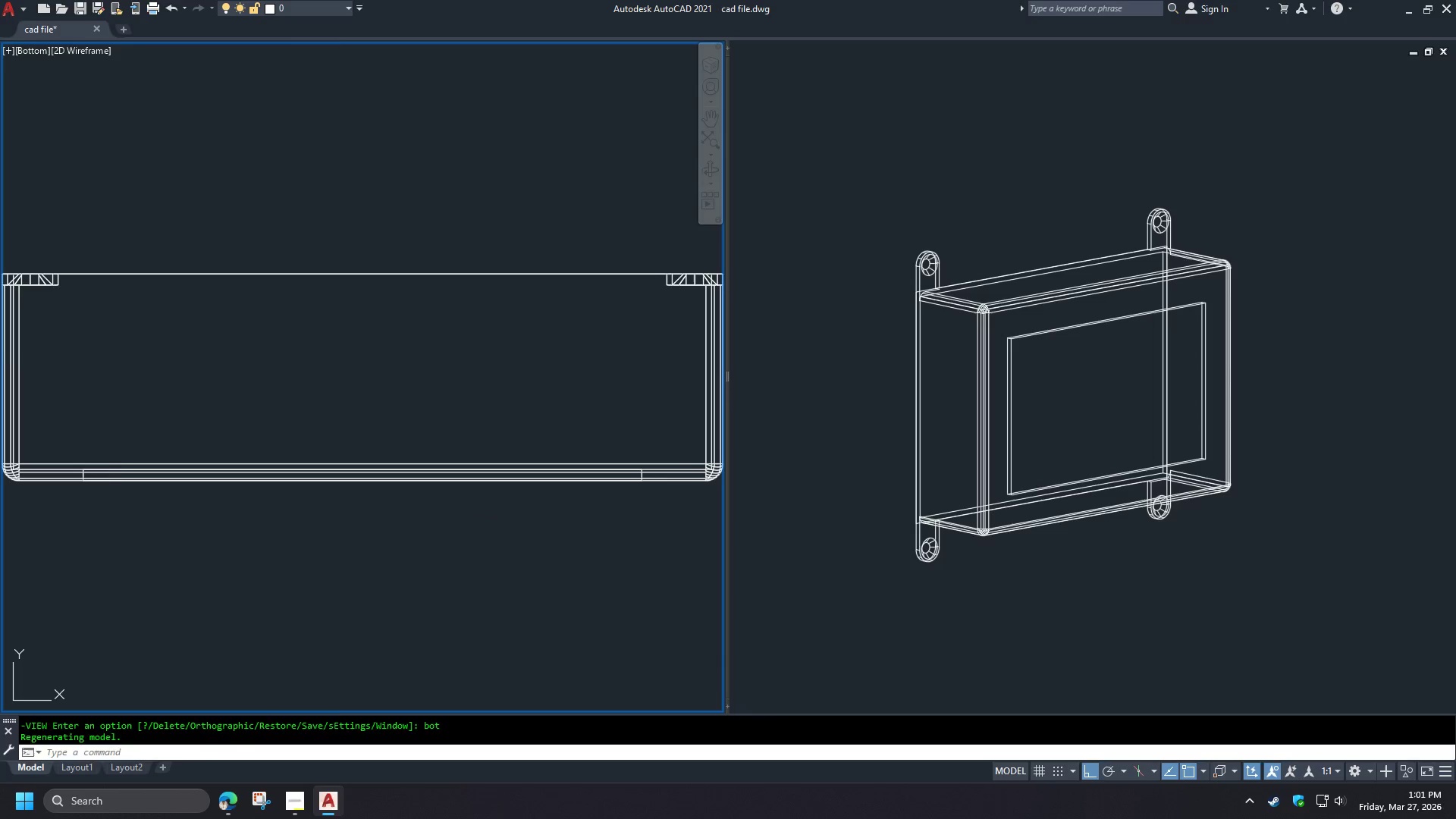 
key(Space)
 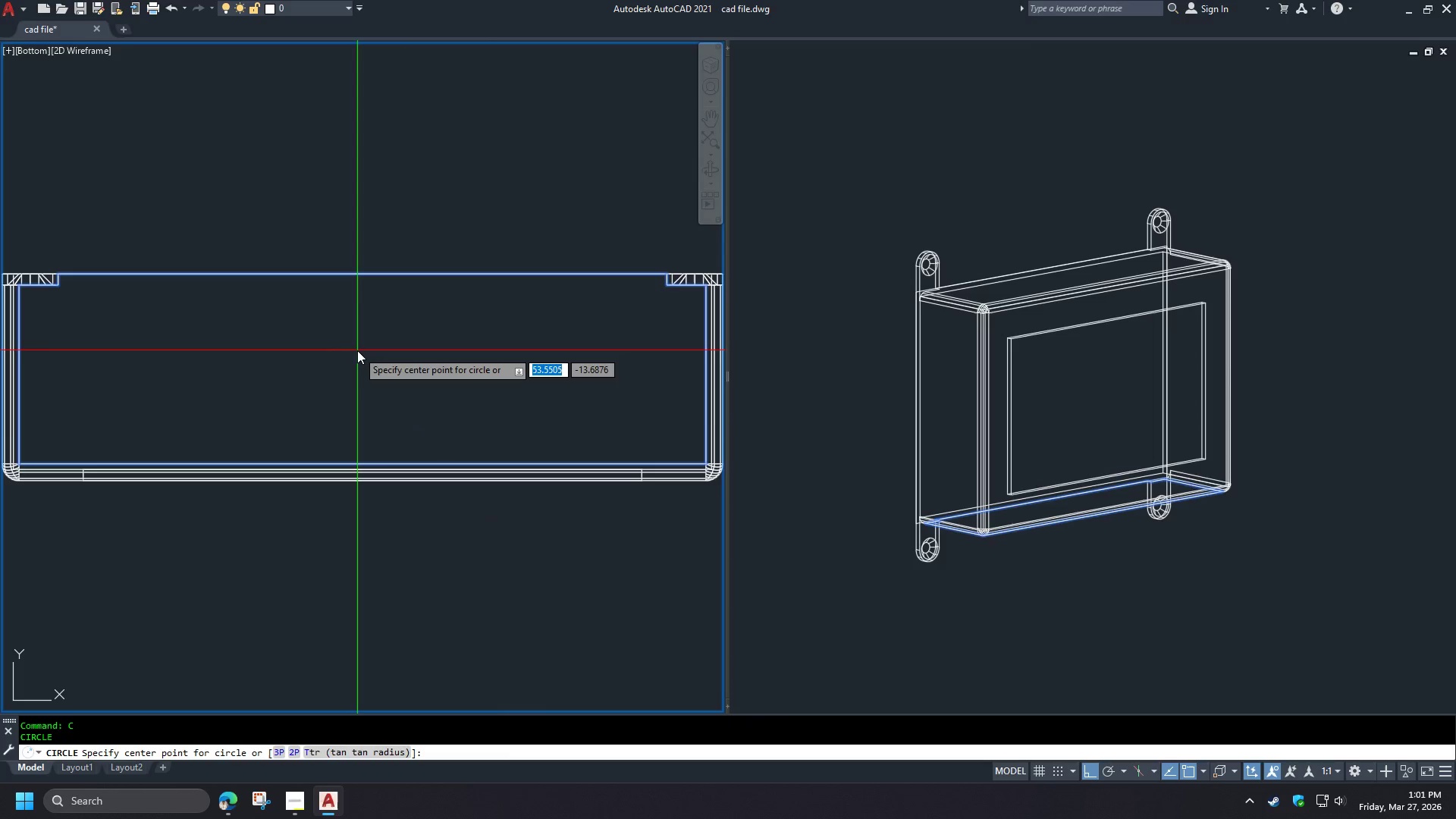 
left_click([357, 350])
 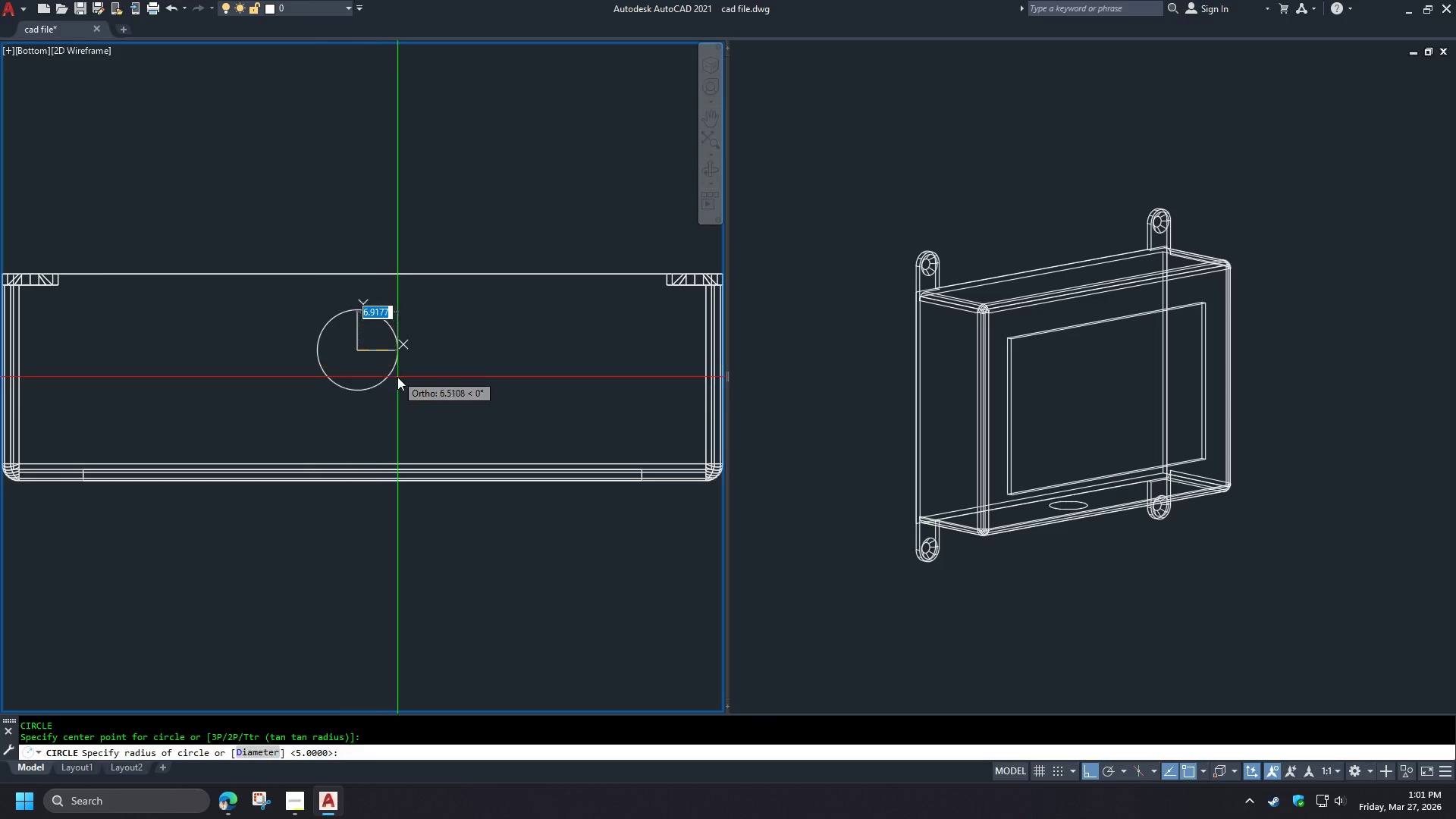 
key(Escape)
 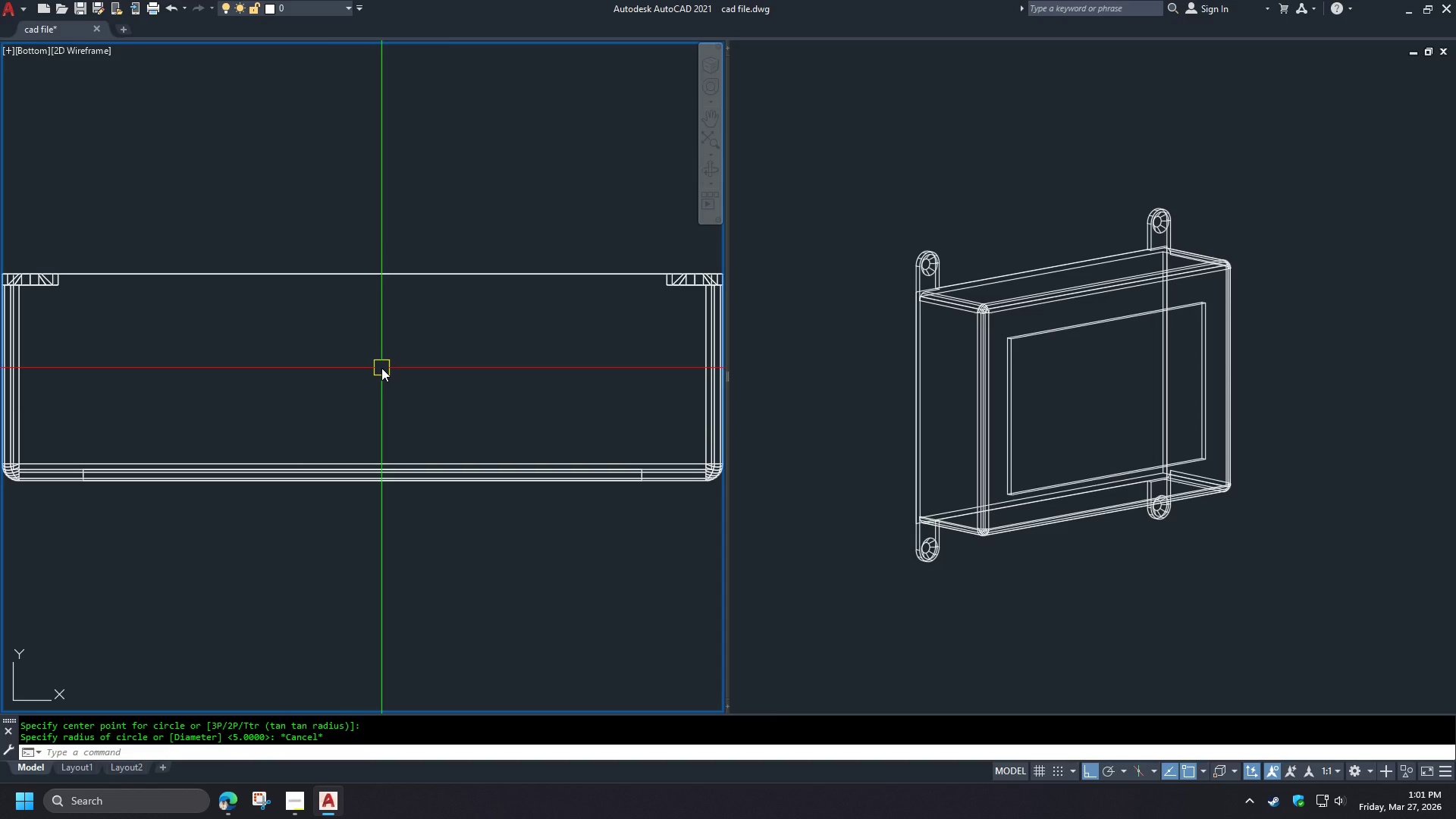 
type(rec )
 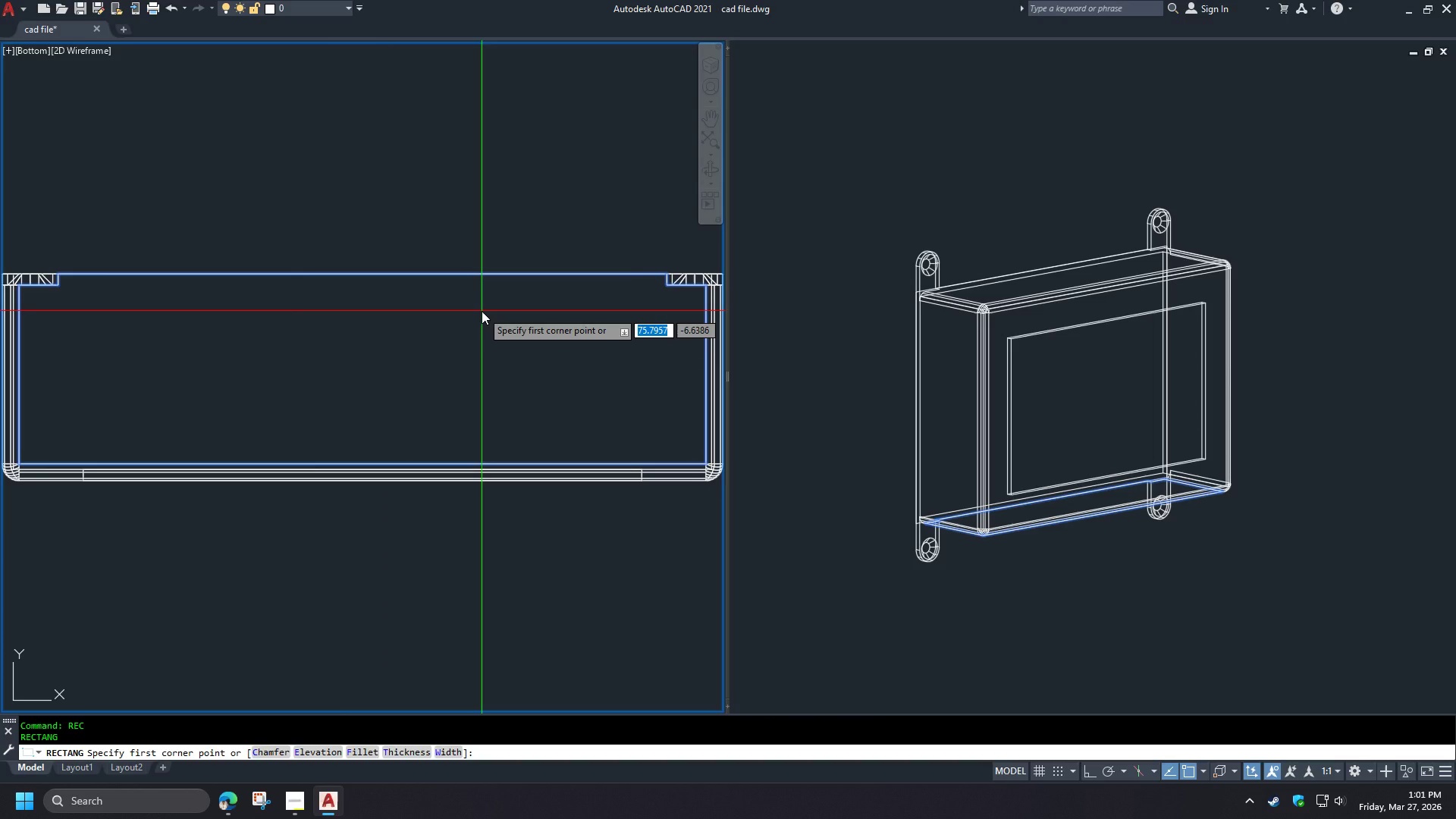 
type(mid )
 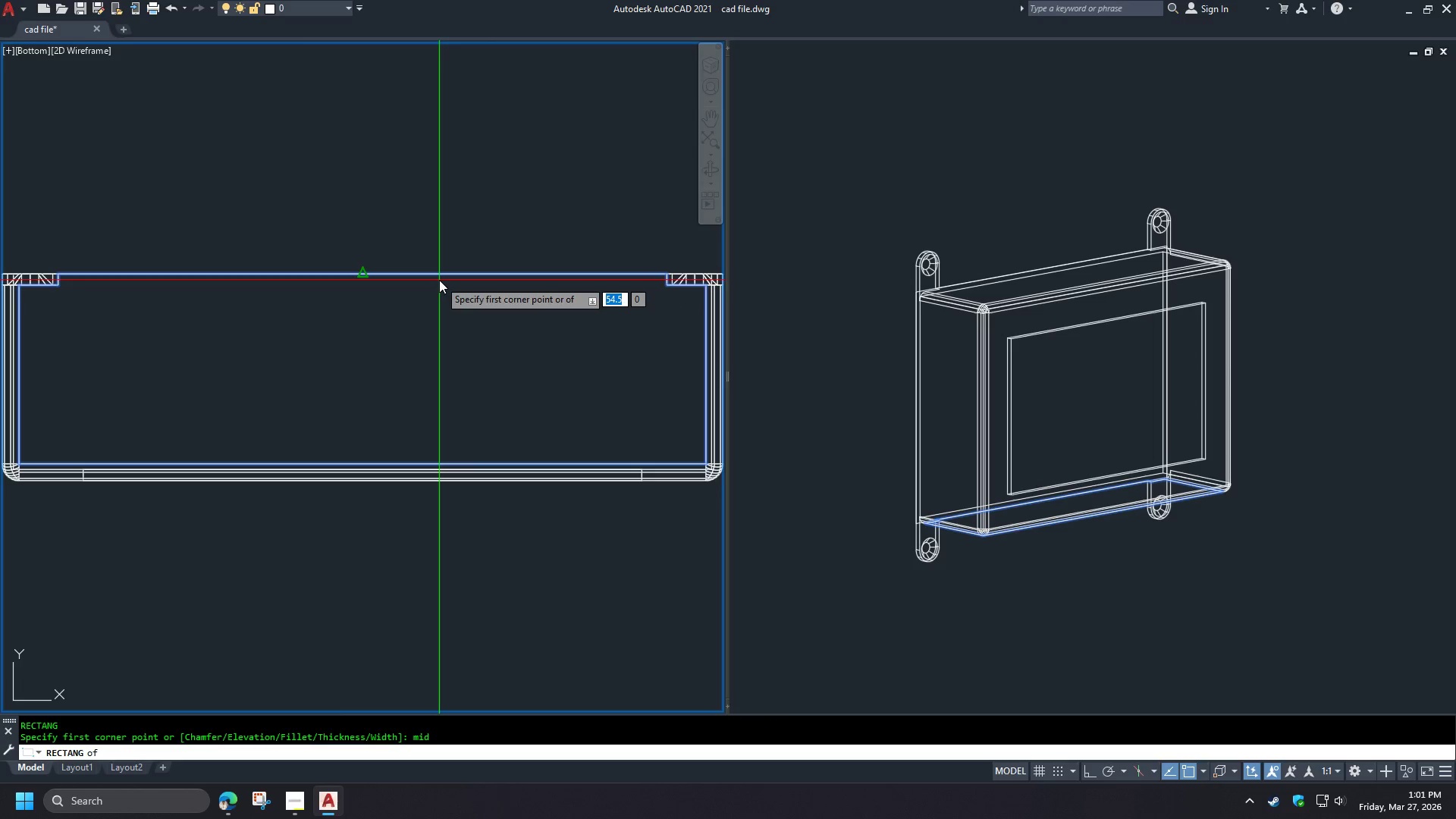 
left_click([439, 280])
 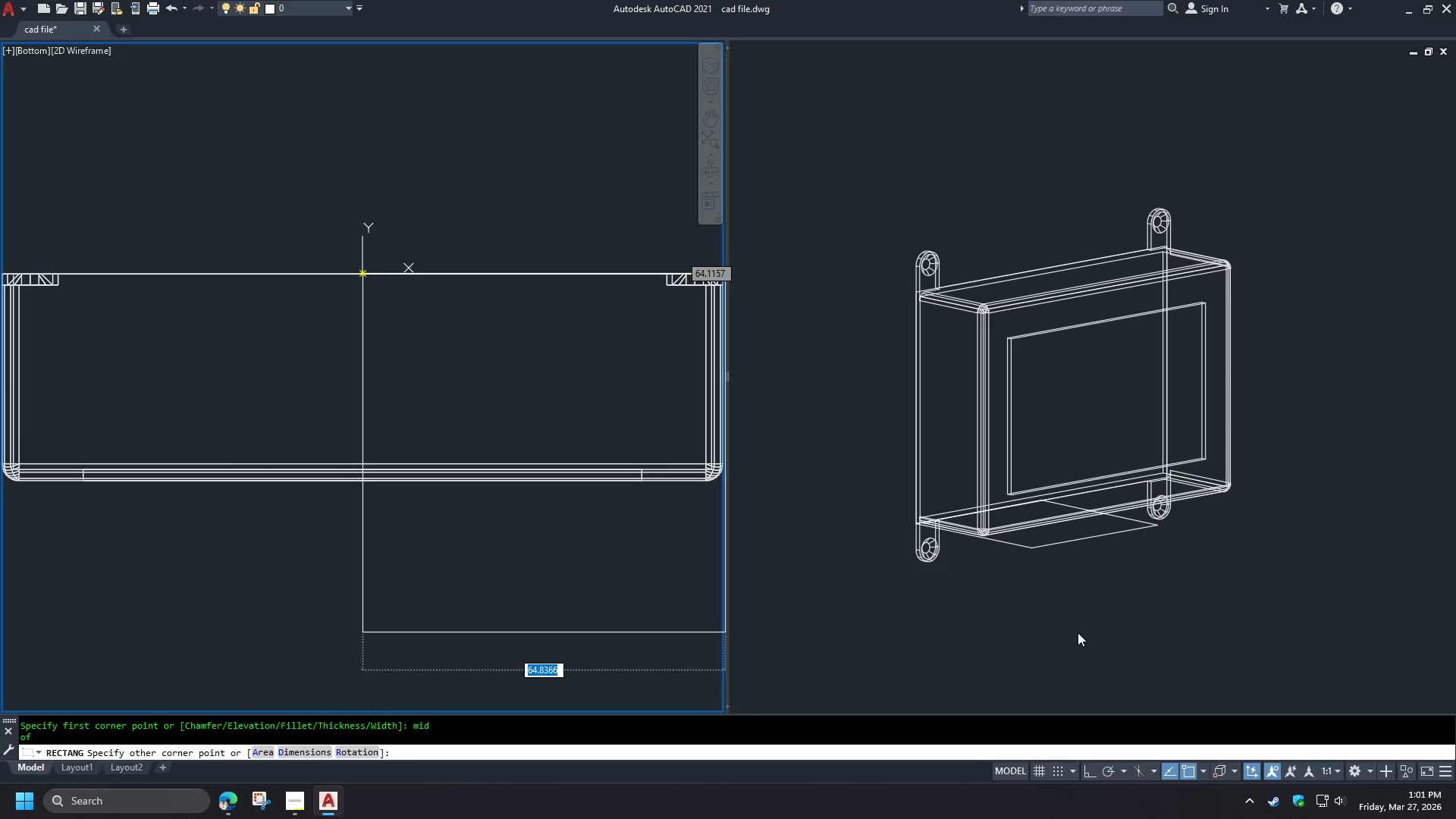 
wait(12.44)
 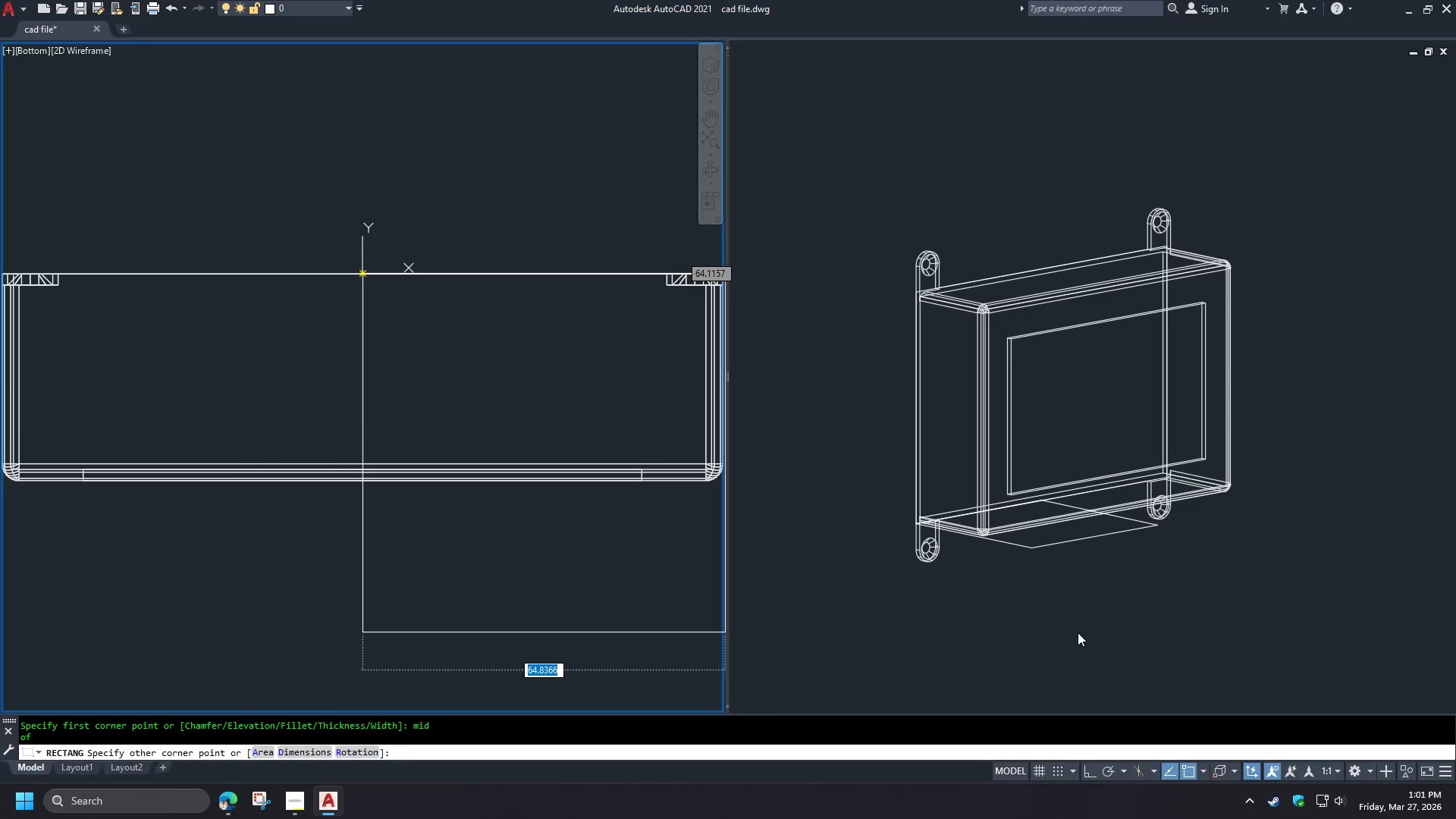 
left_click([1035, 468])
 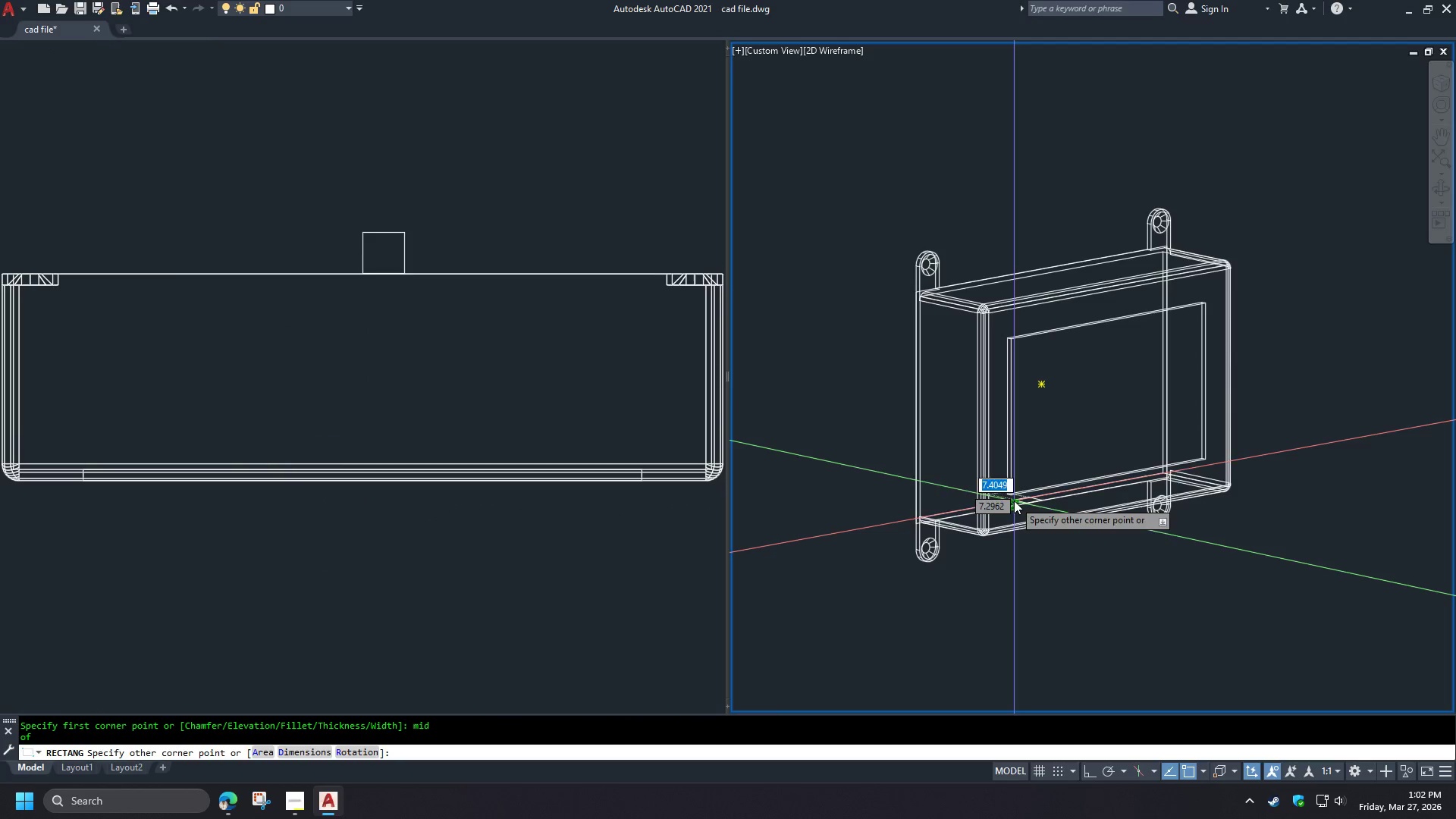 
key(E)
 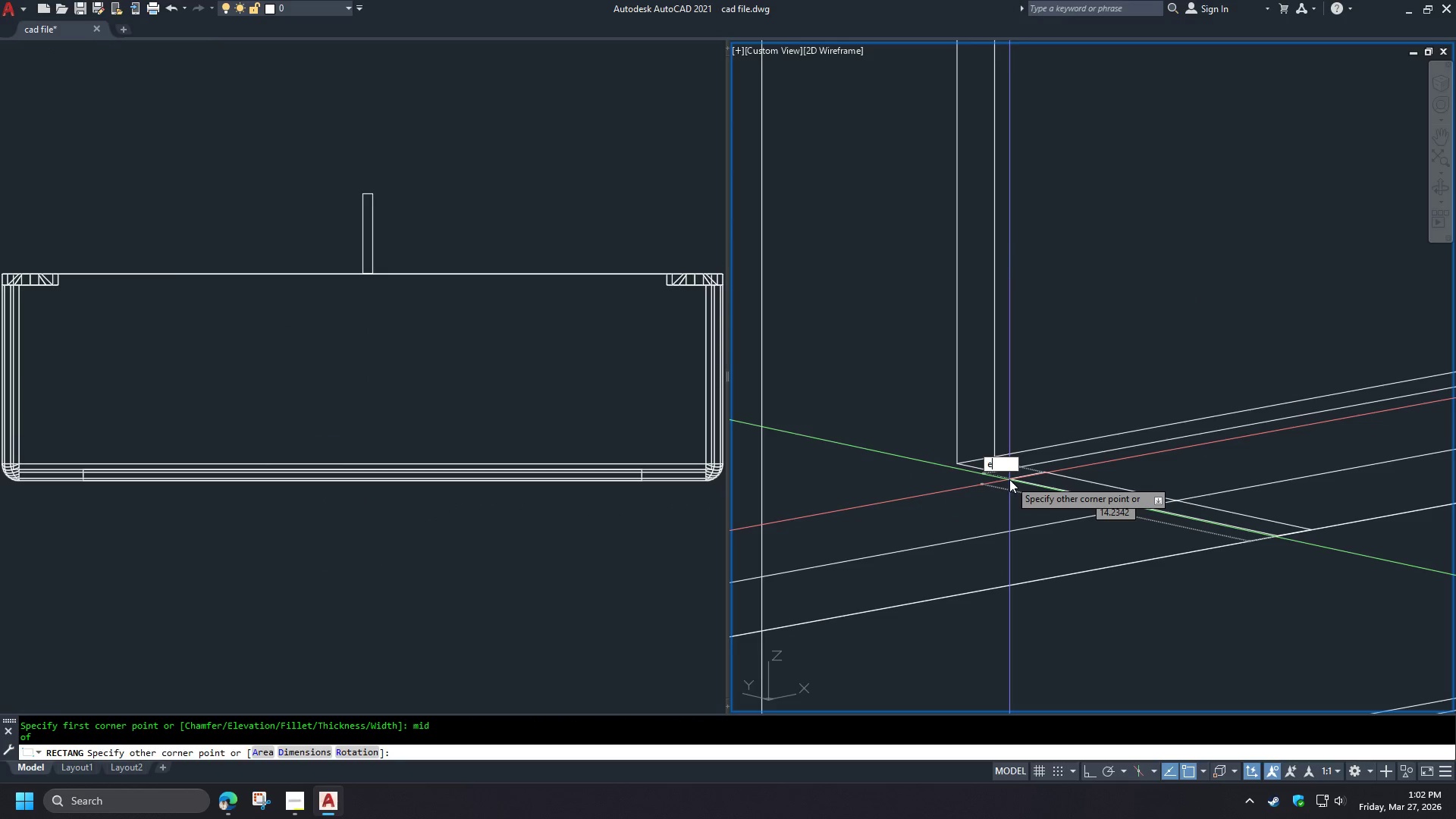 
scroll: coordinate [1009, 507], scroll_direction: up, amount: 5.0
 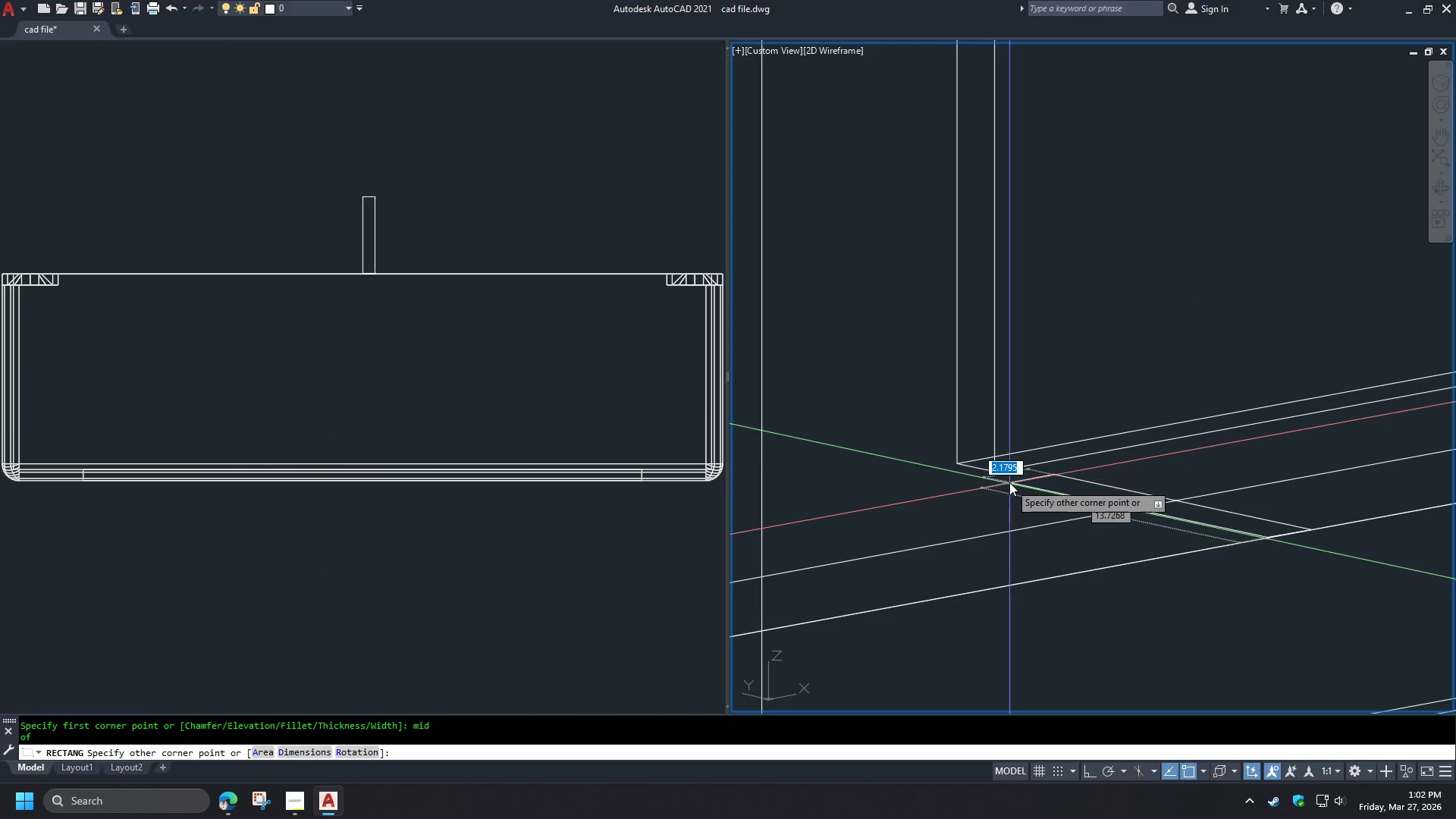 
type(nd )
 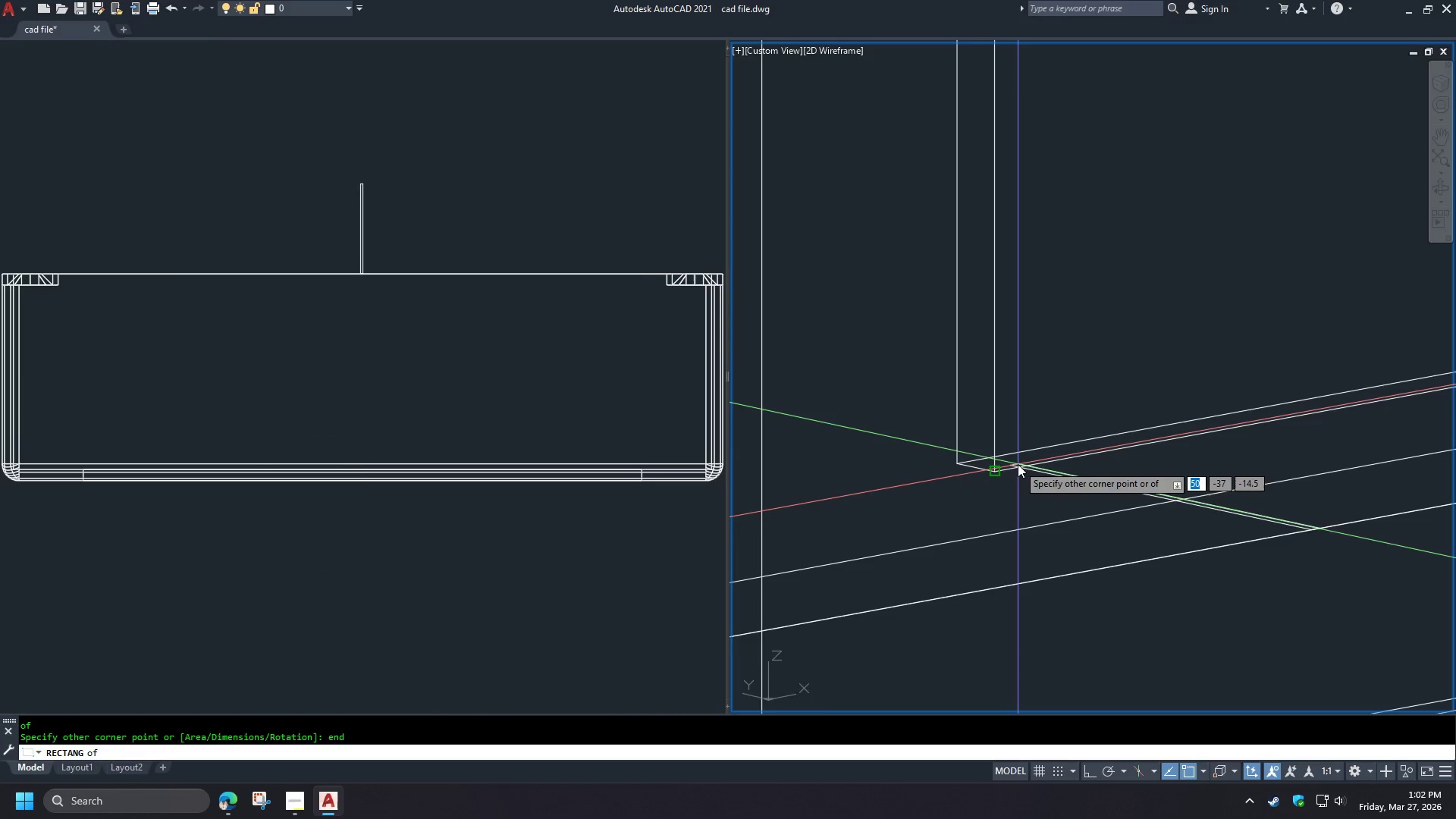 
left_click([1018, 464])
 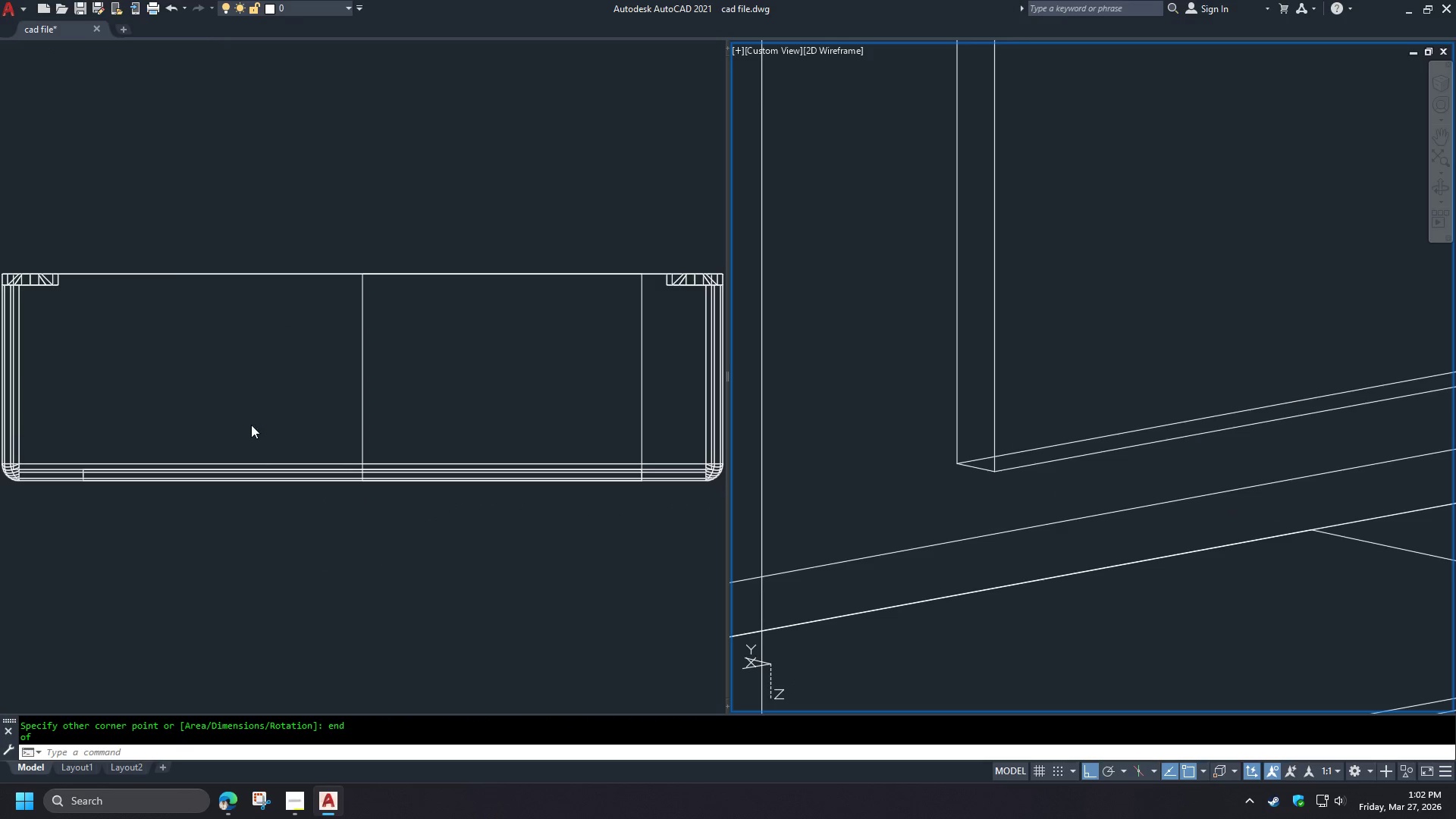 
left_click([262, 418])
 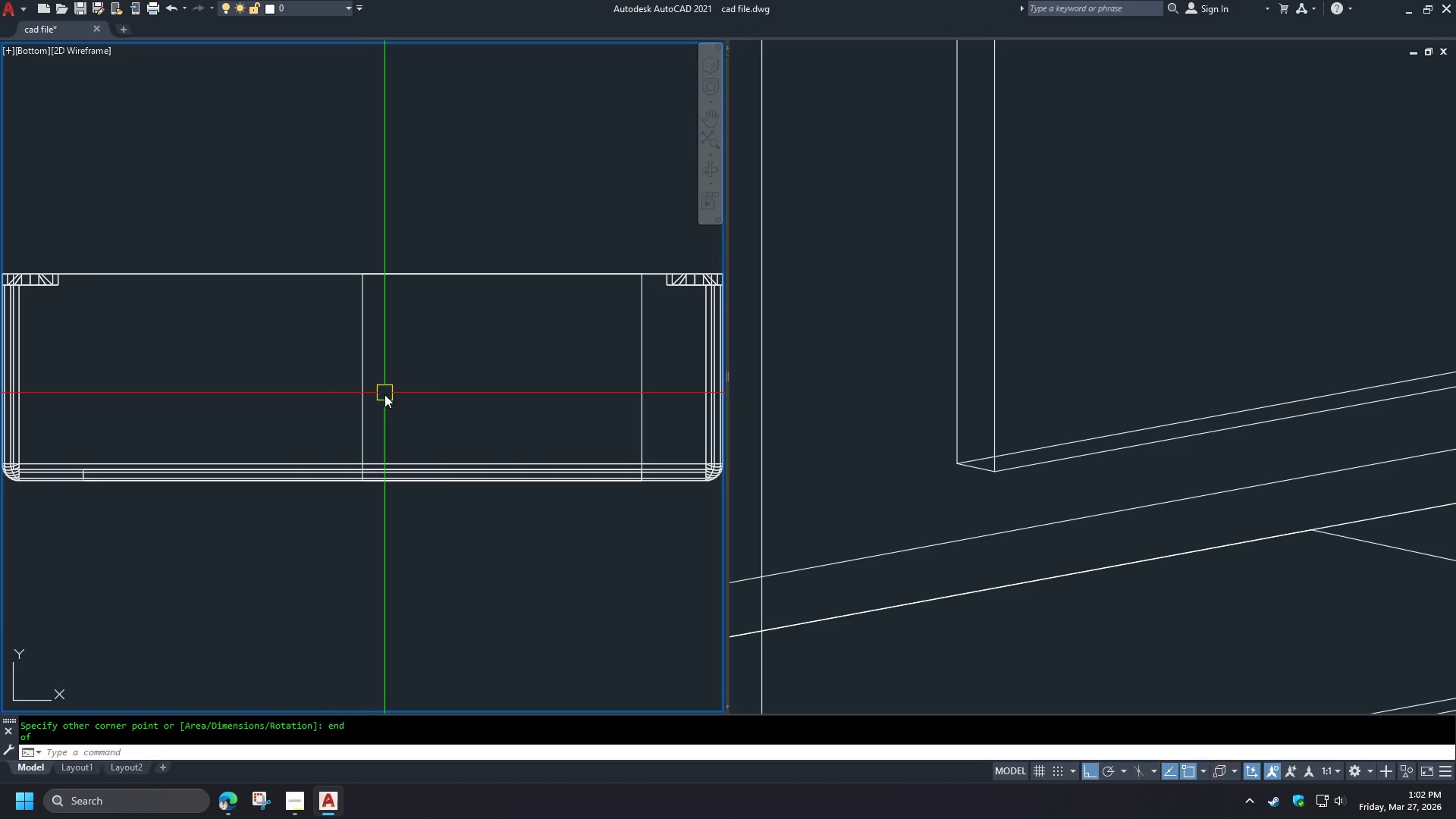 
left_click([226, 806])
 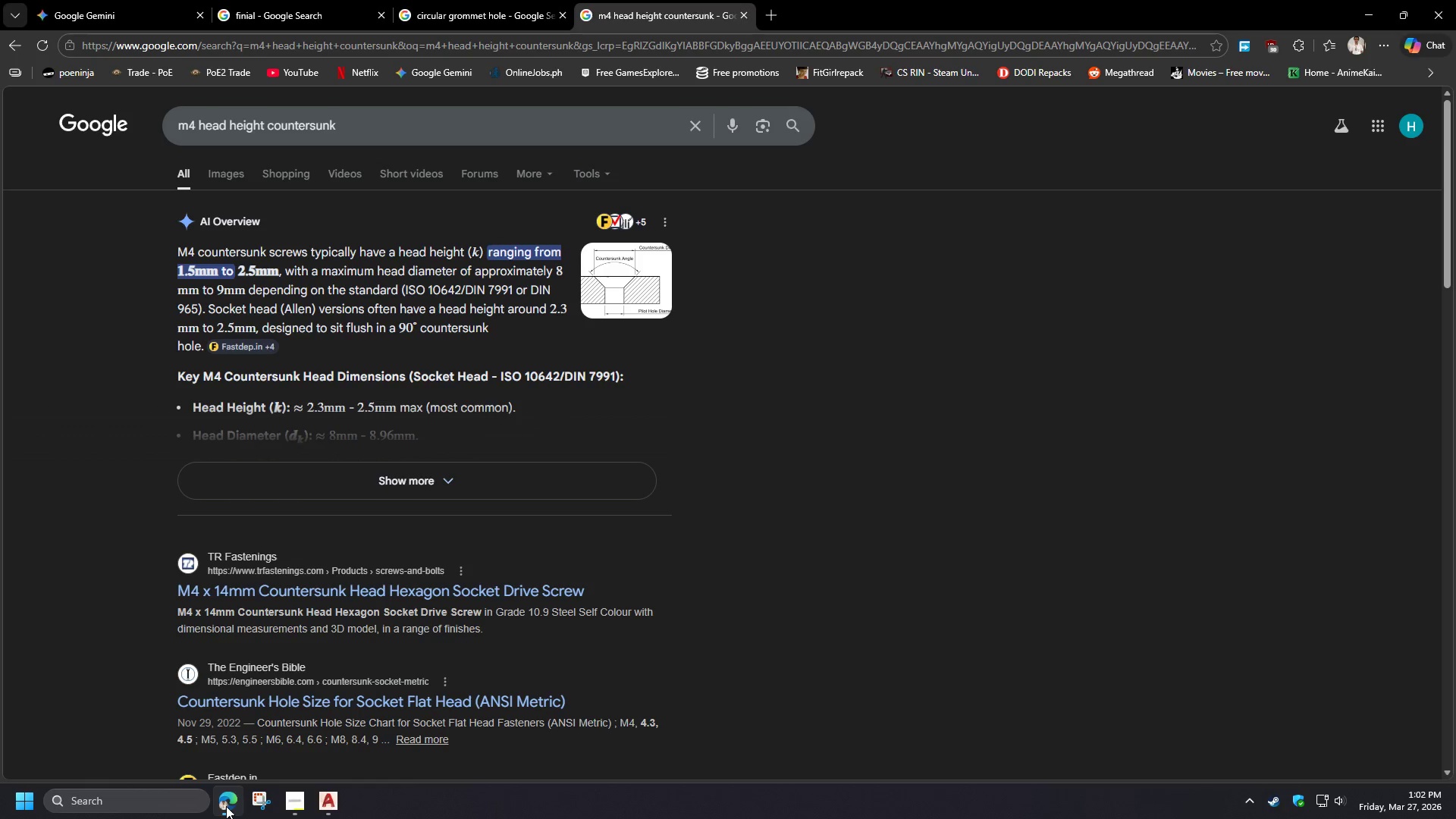 
left_click([226, 806])
 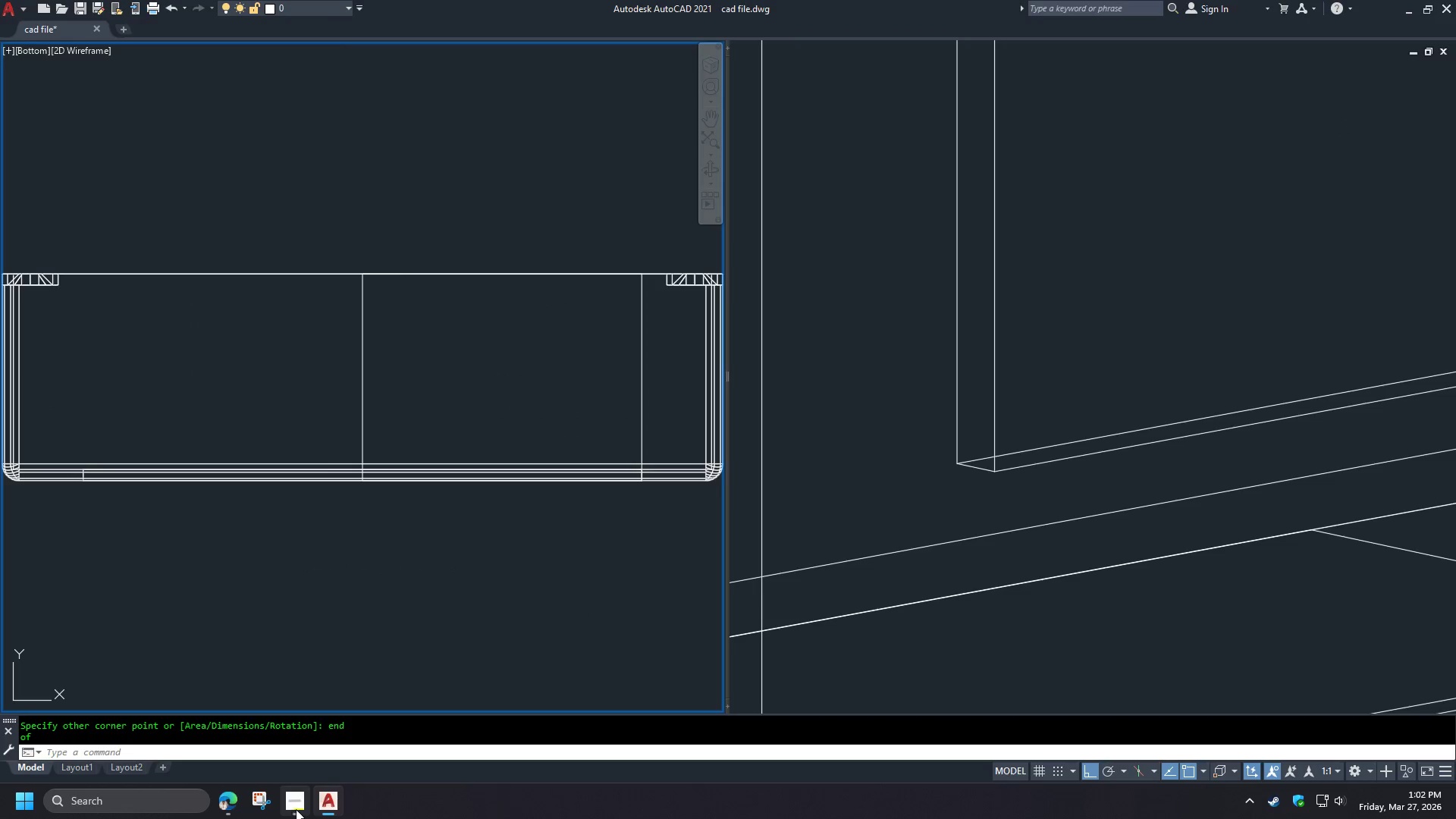 
left_click([296, 809])